 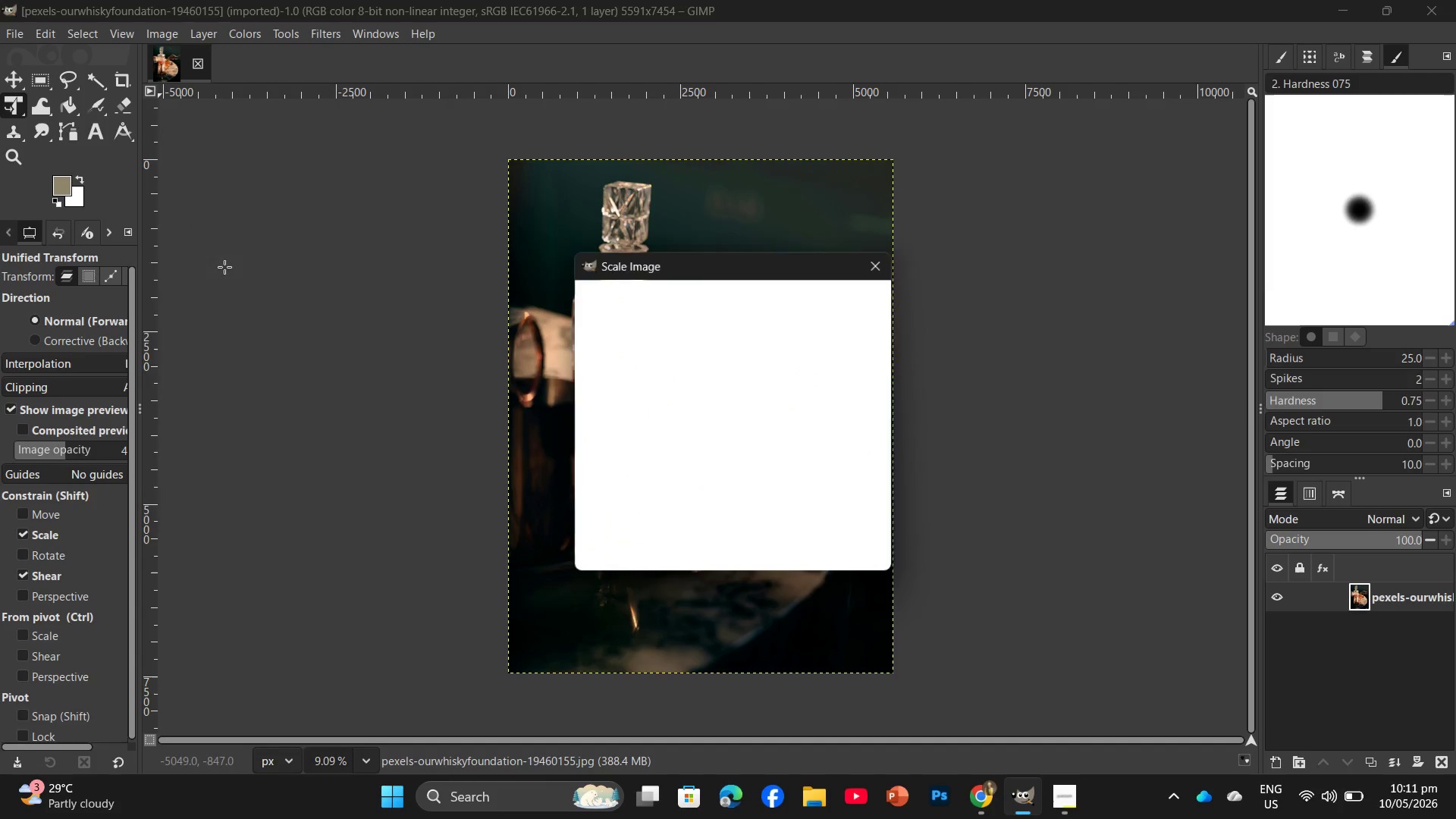 
left_click_drag(start_coordinate=[700, 383], to_coordinate=[658, 397])
 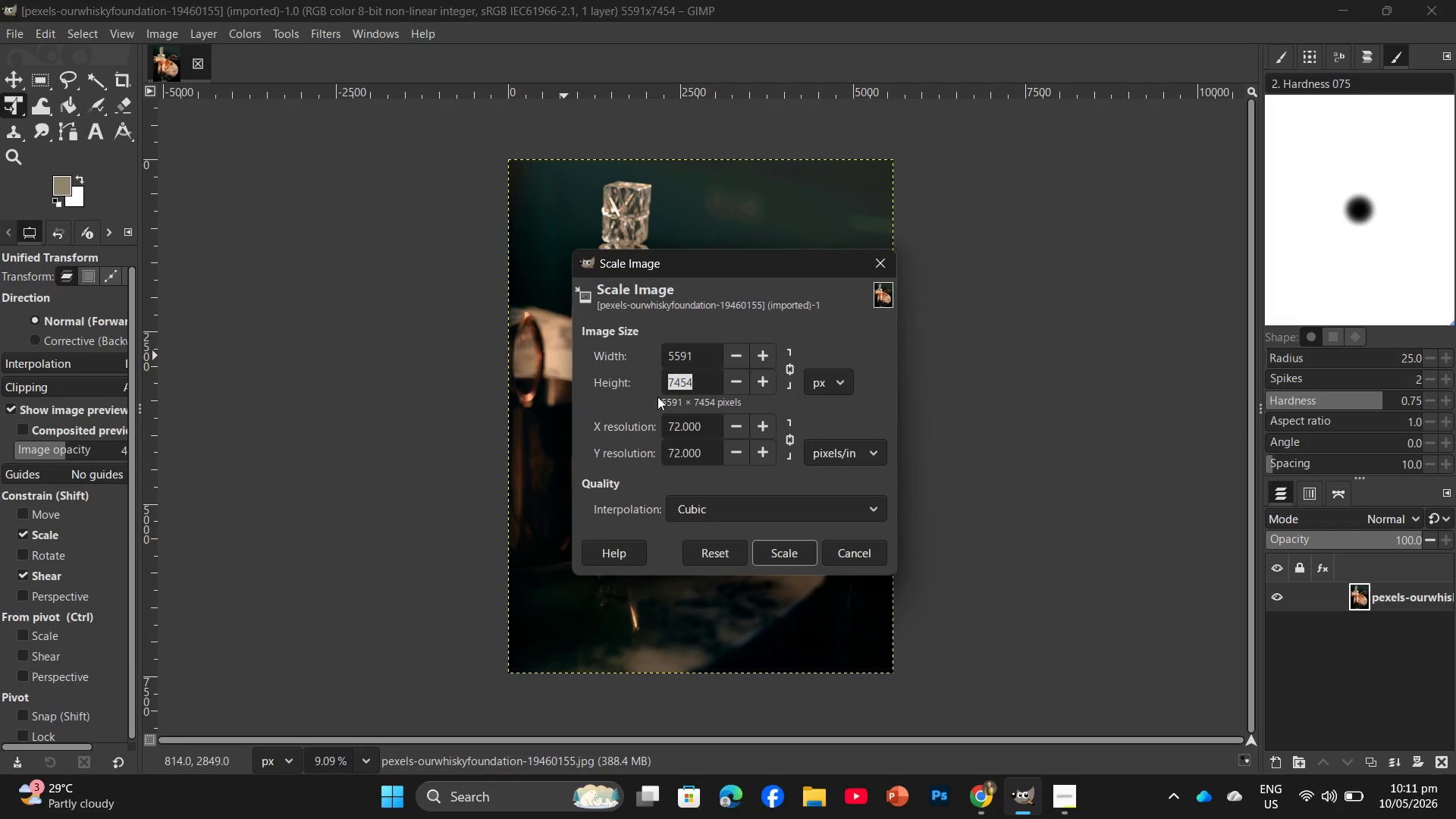 
key(Numpad2)
 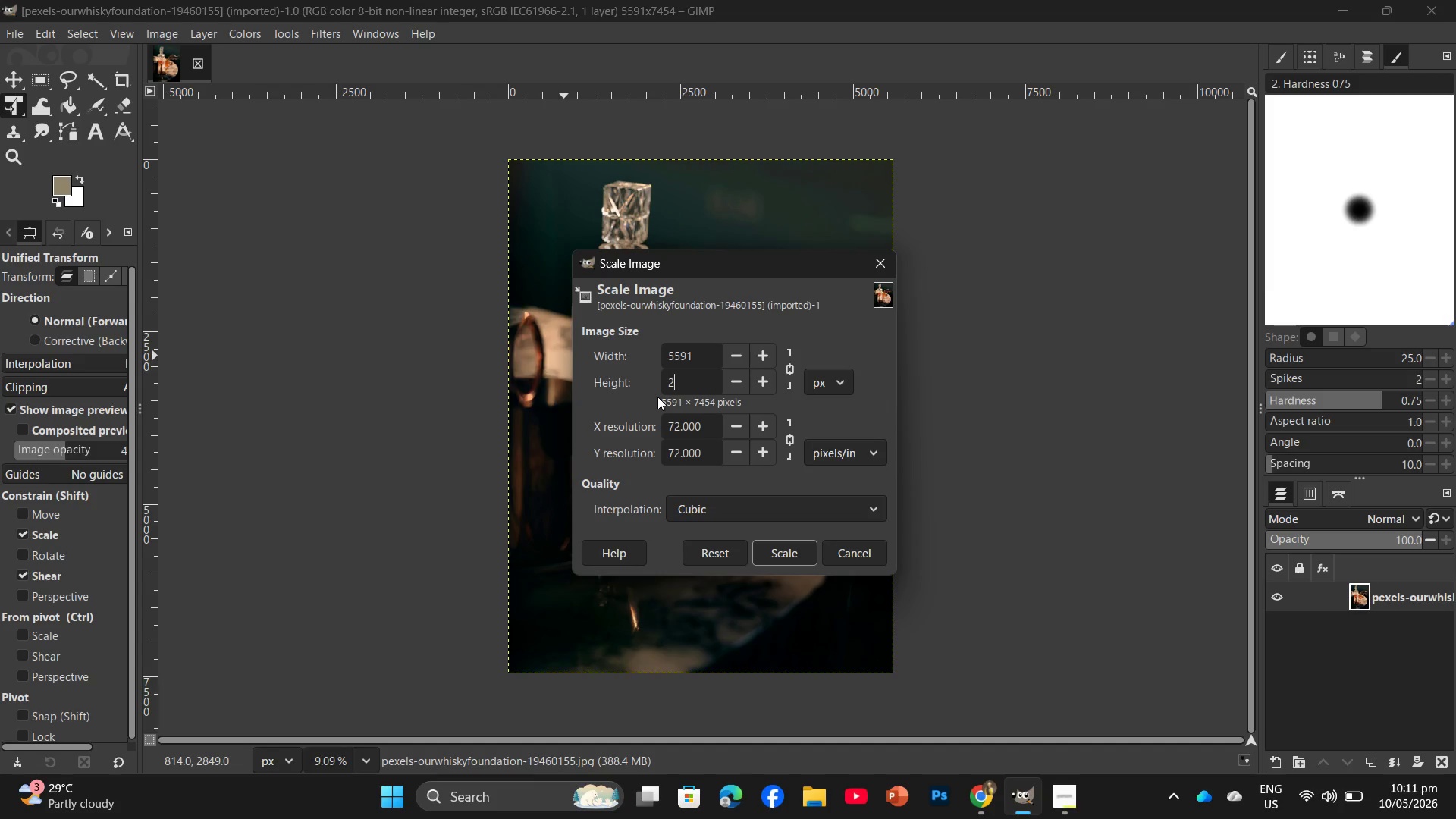 
key(Numpad0)
 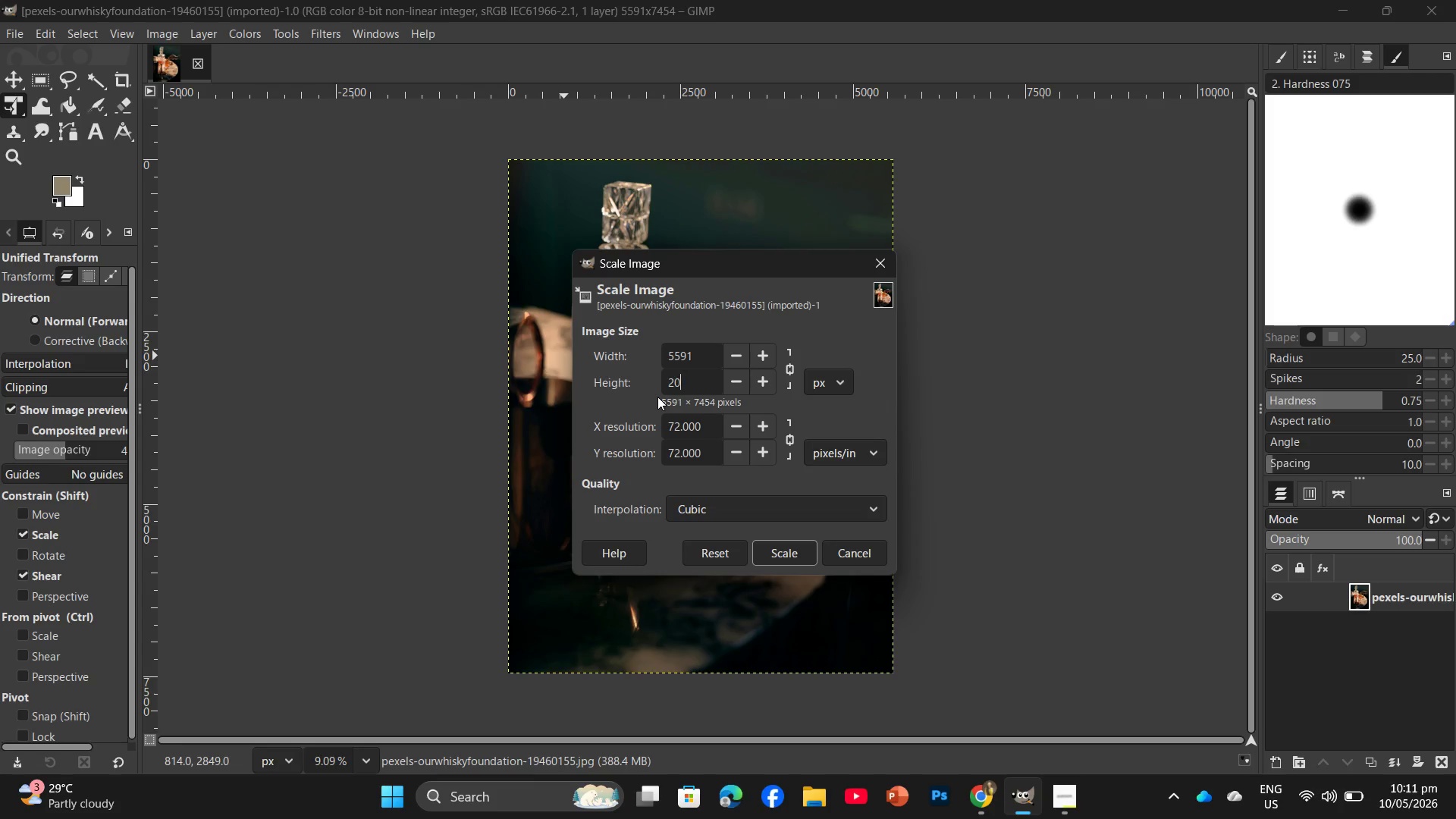 
key(Numpad0)
 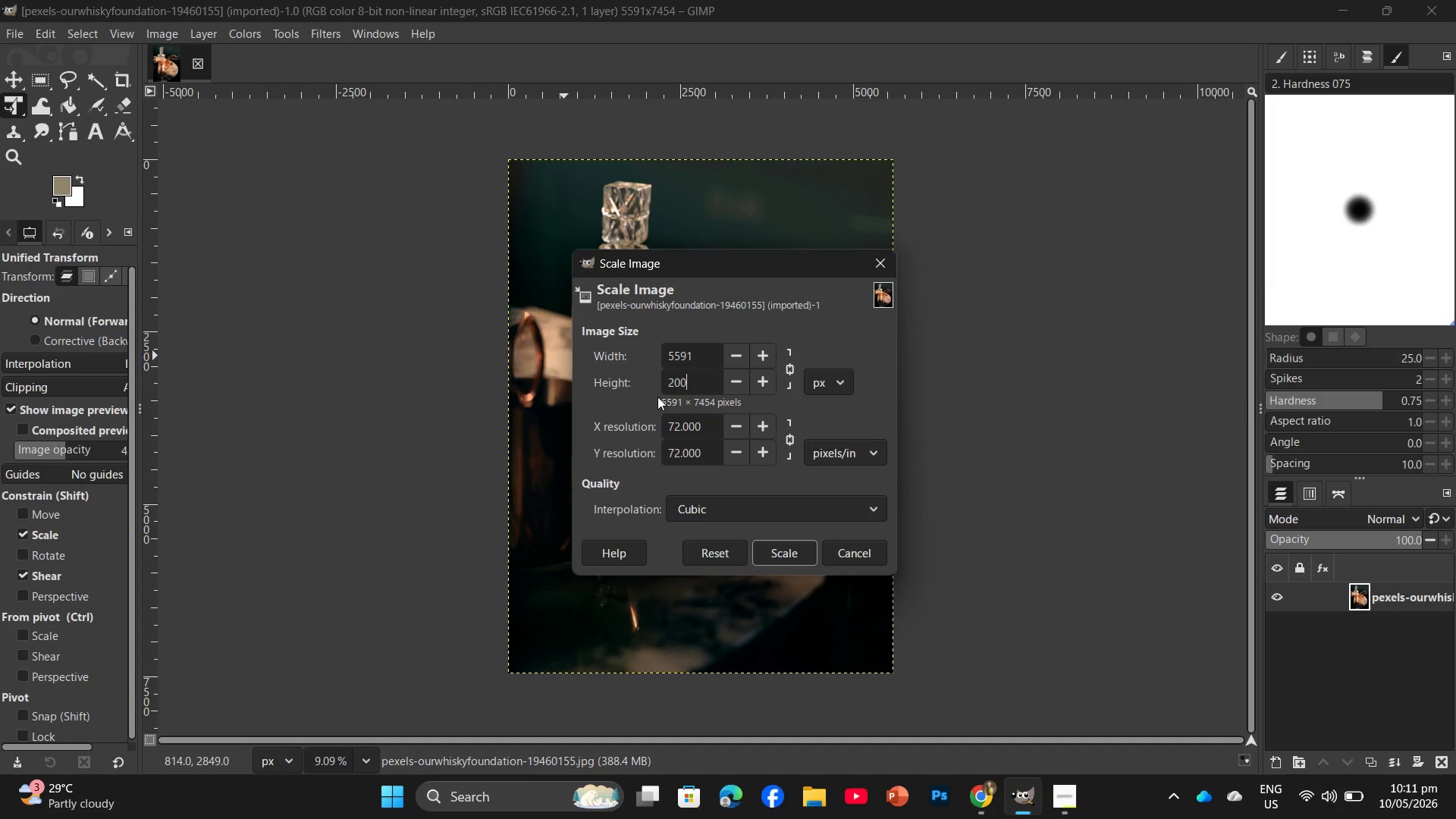 
key(Numpad0)
 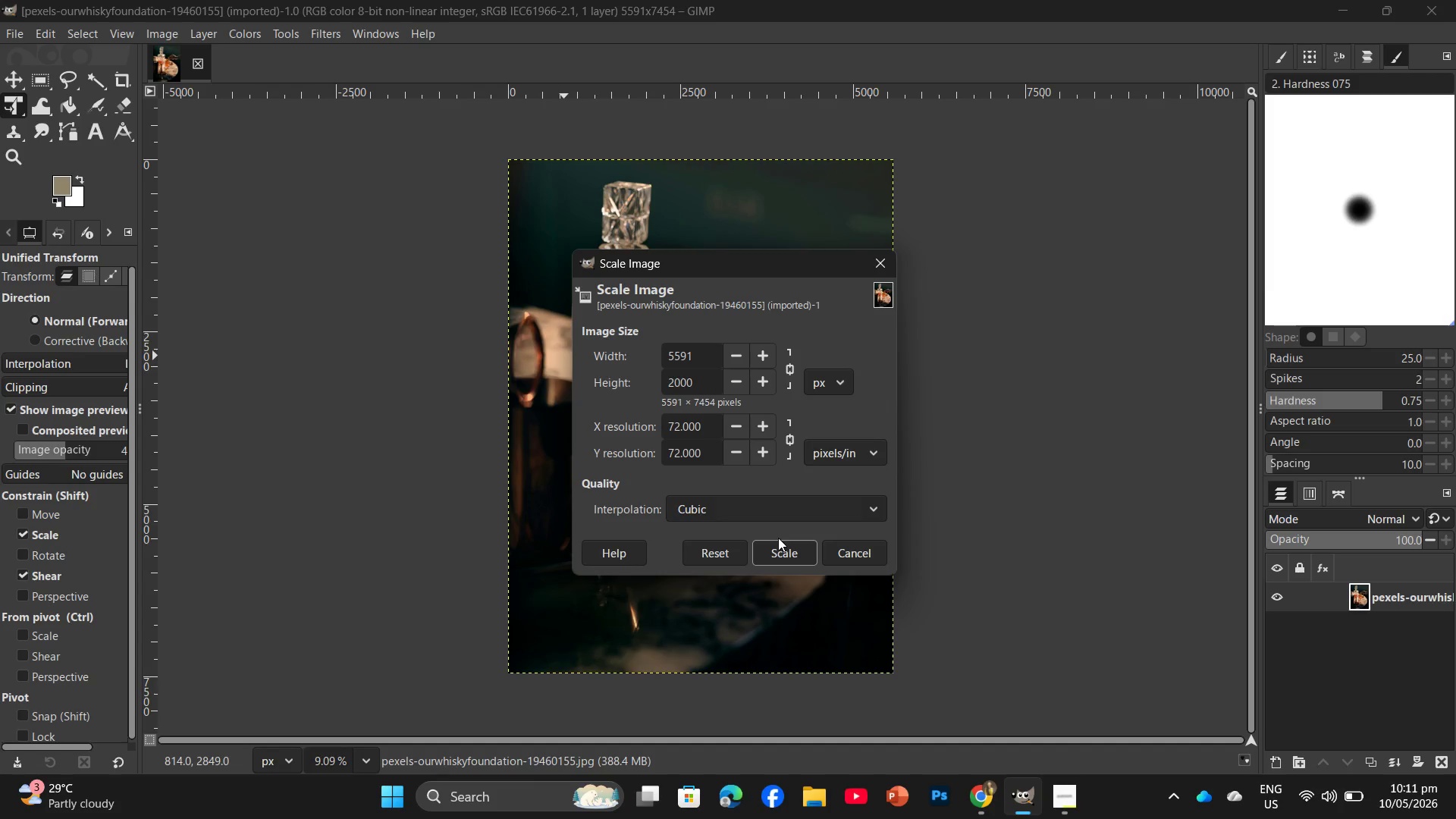 
left_click([780, 547])
 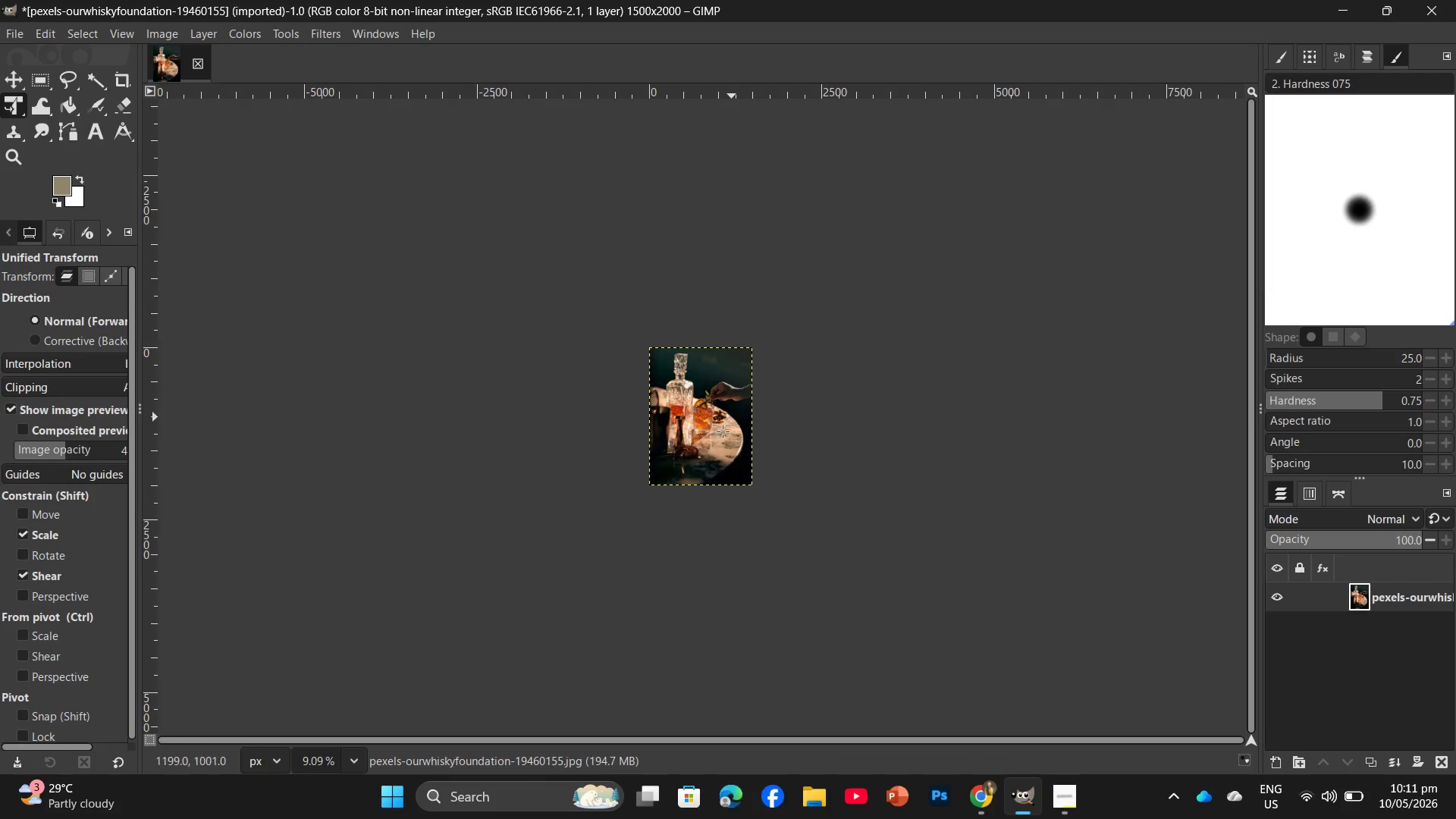 
hold_key(key=ControlLeft, duration=2.5)
scroll: coordinate [682, 408], scroll_direction: up, amount: 15.0
 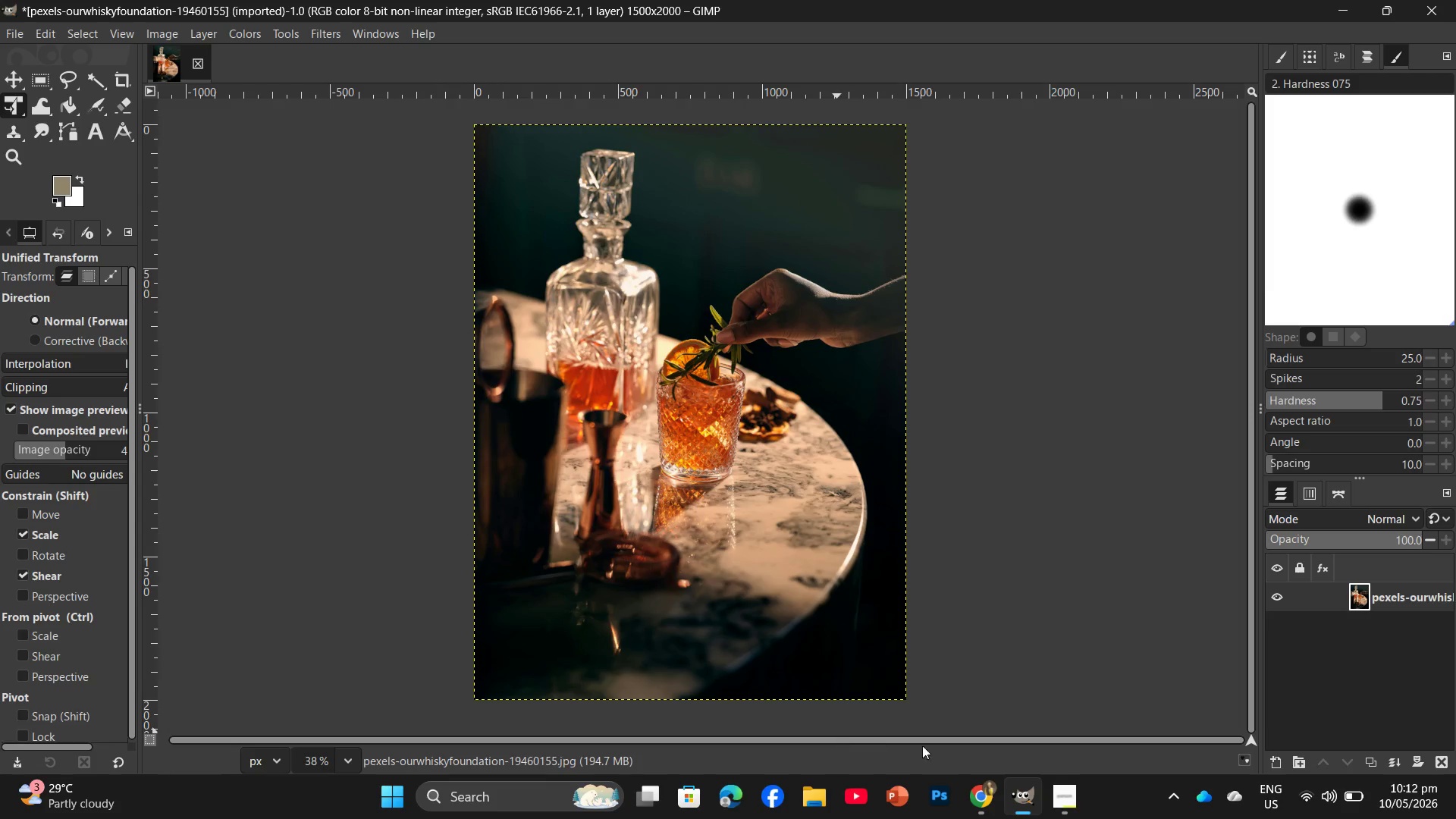 
mouse_move([1031, 807])
 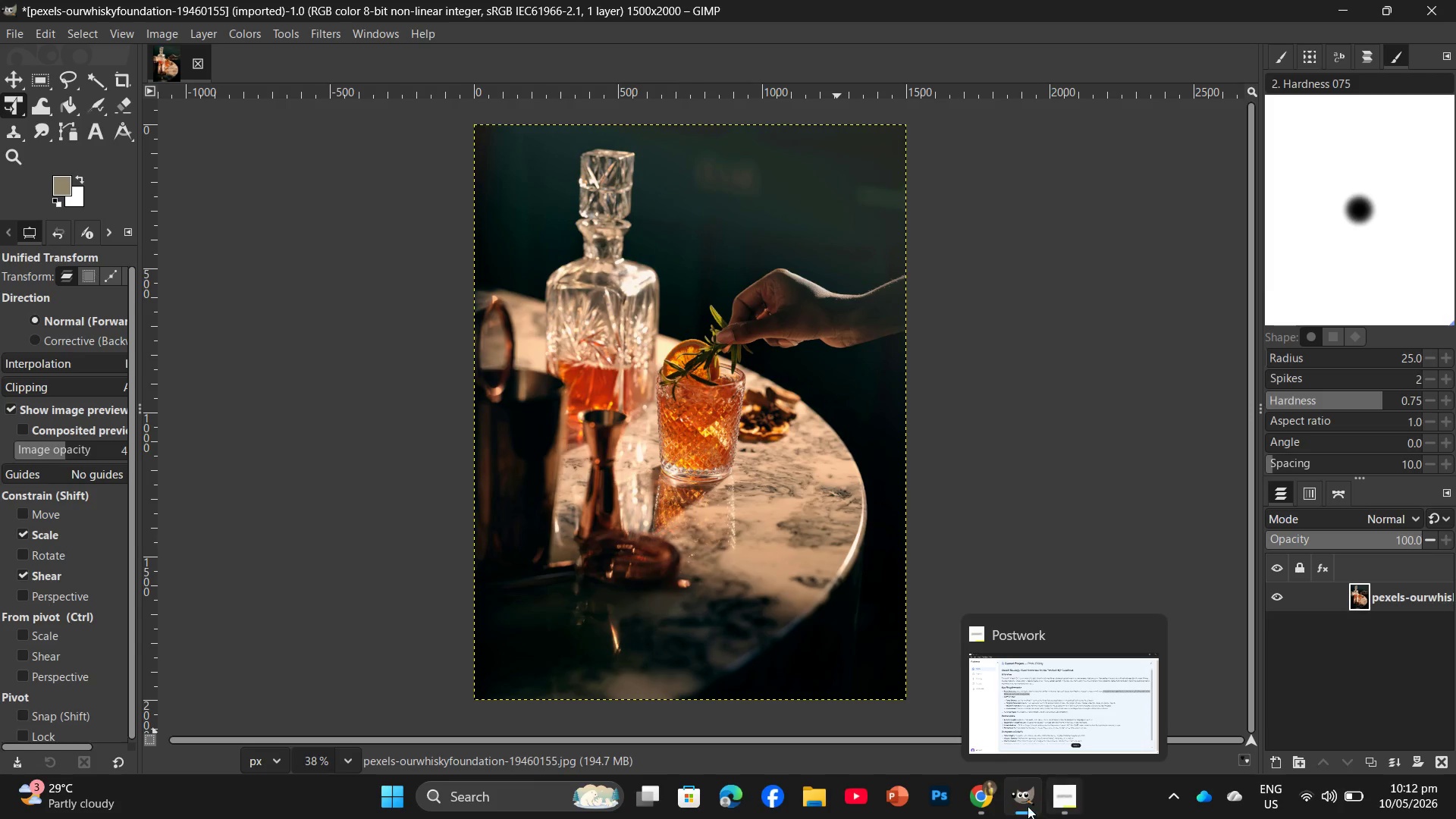 
mouse_move([1030, 799])
 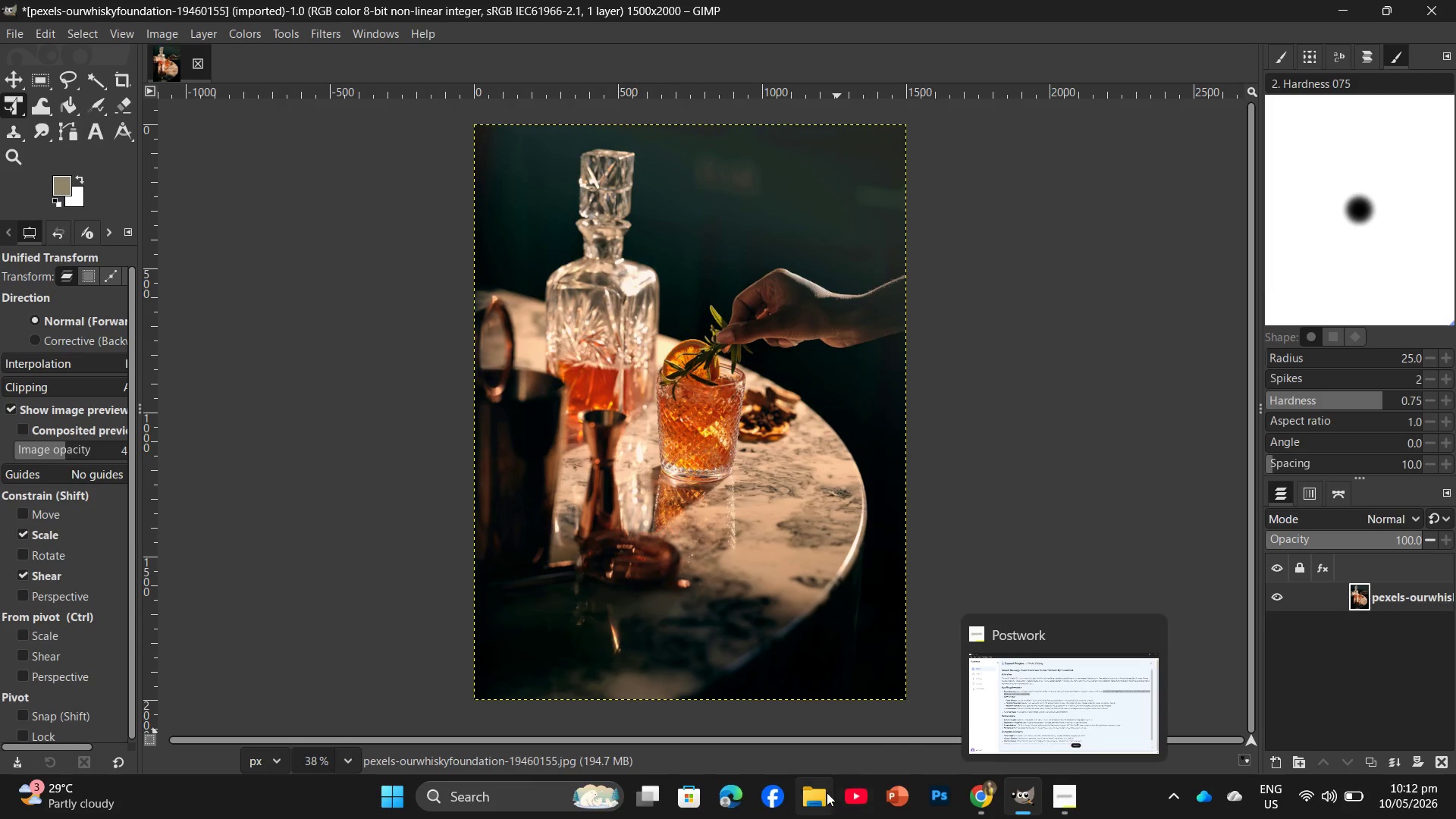 
left_click([824, 799])
 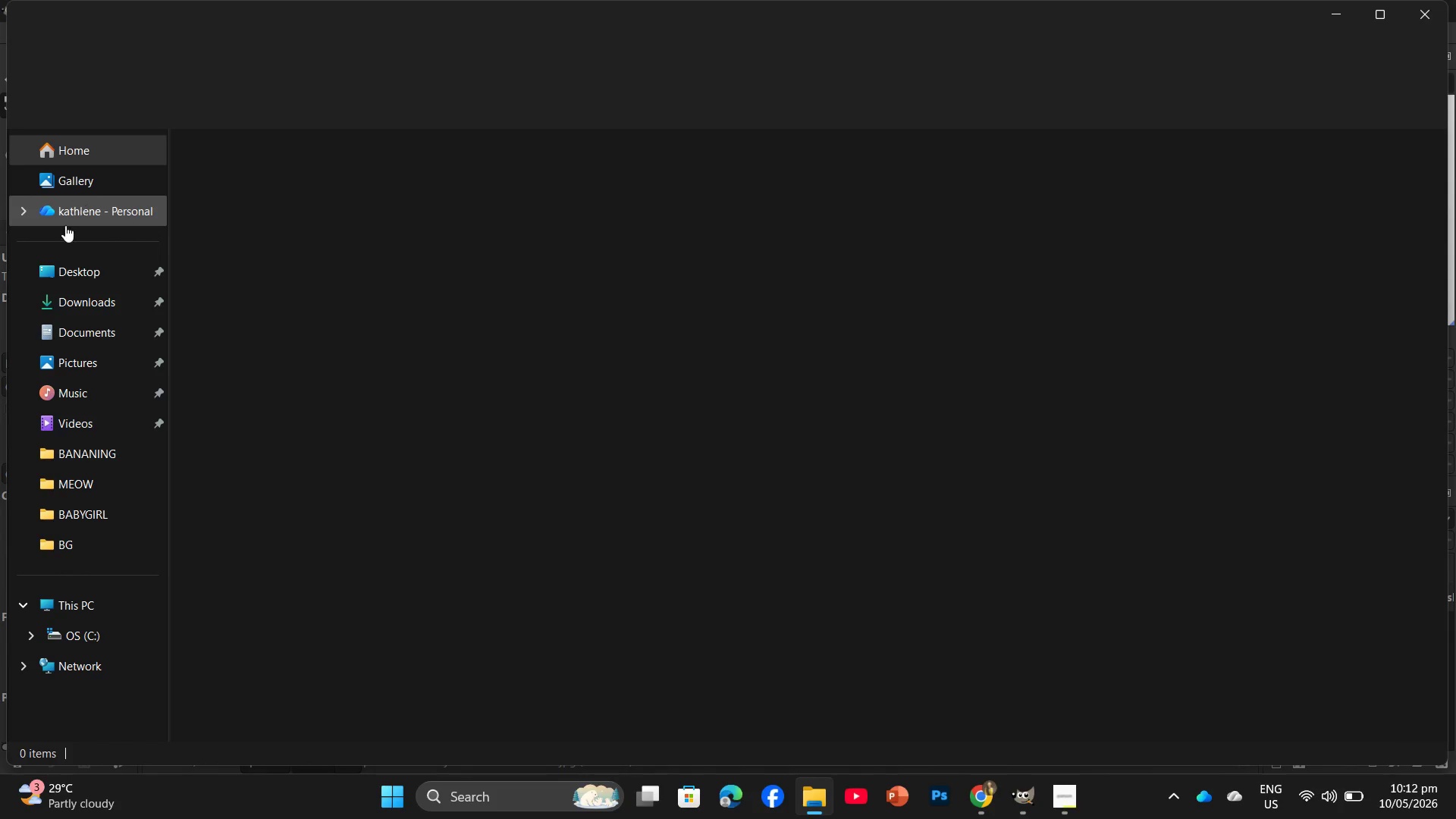 
left_click([77, 268])
 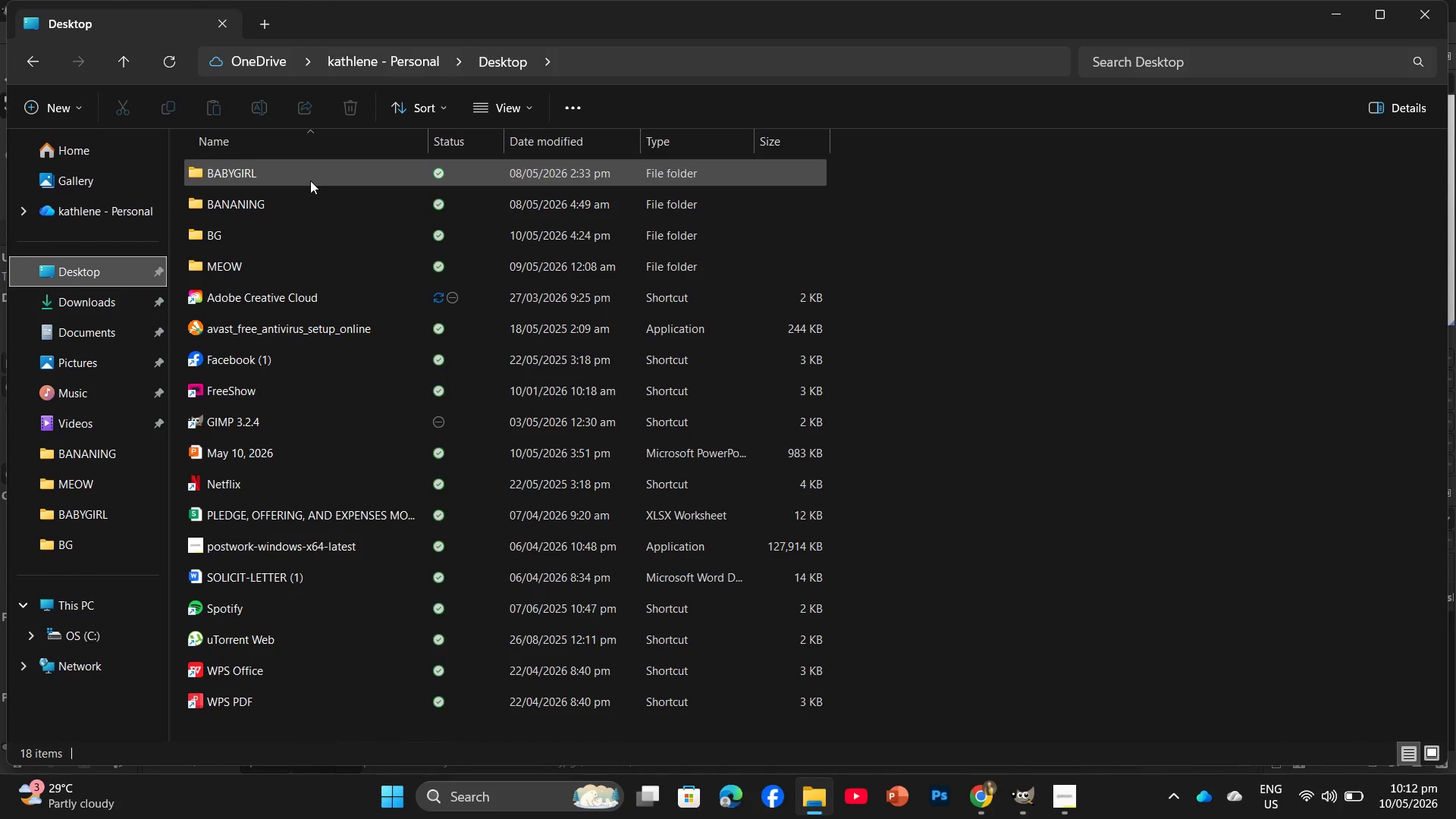 
double_click([310, 180])
 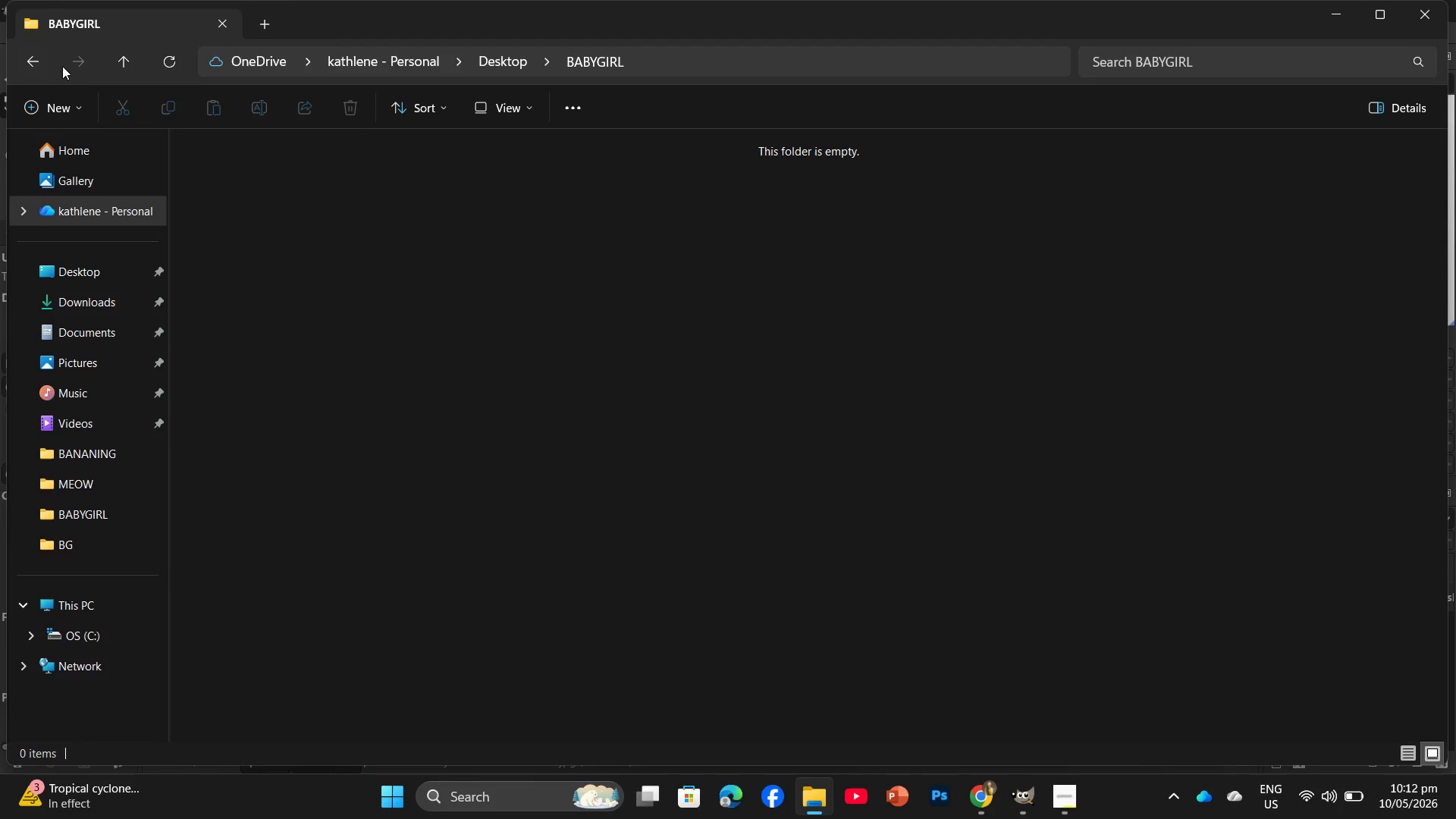 
double_click([39, 64])
 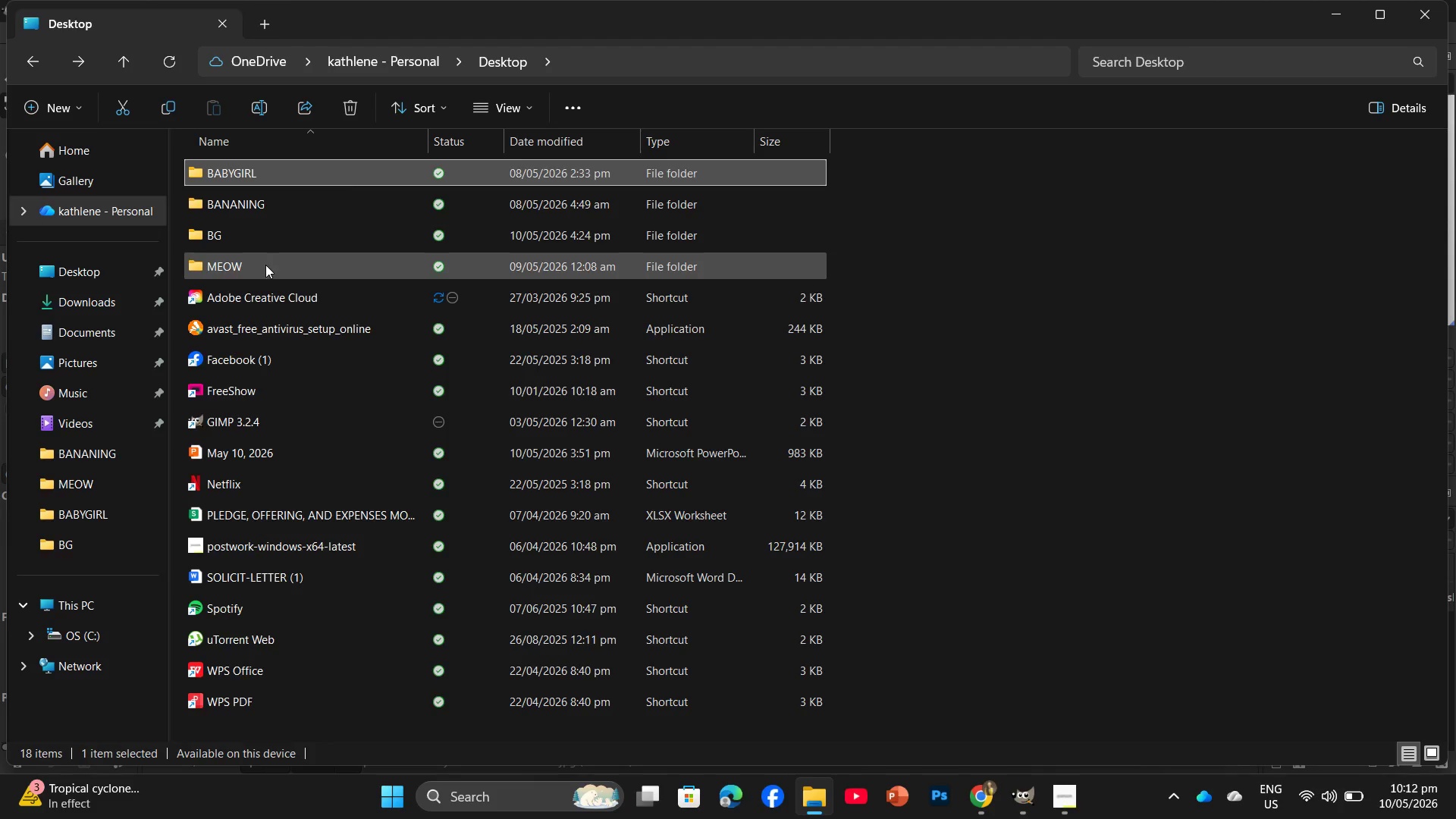 
double_click([265, 265])
 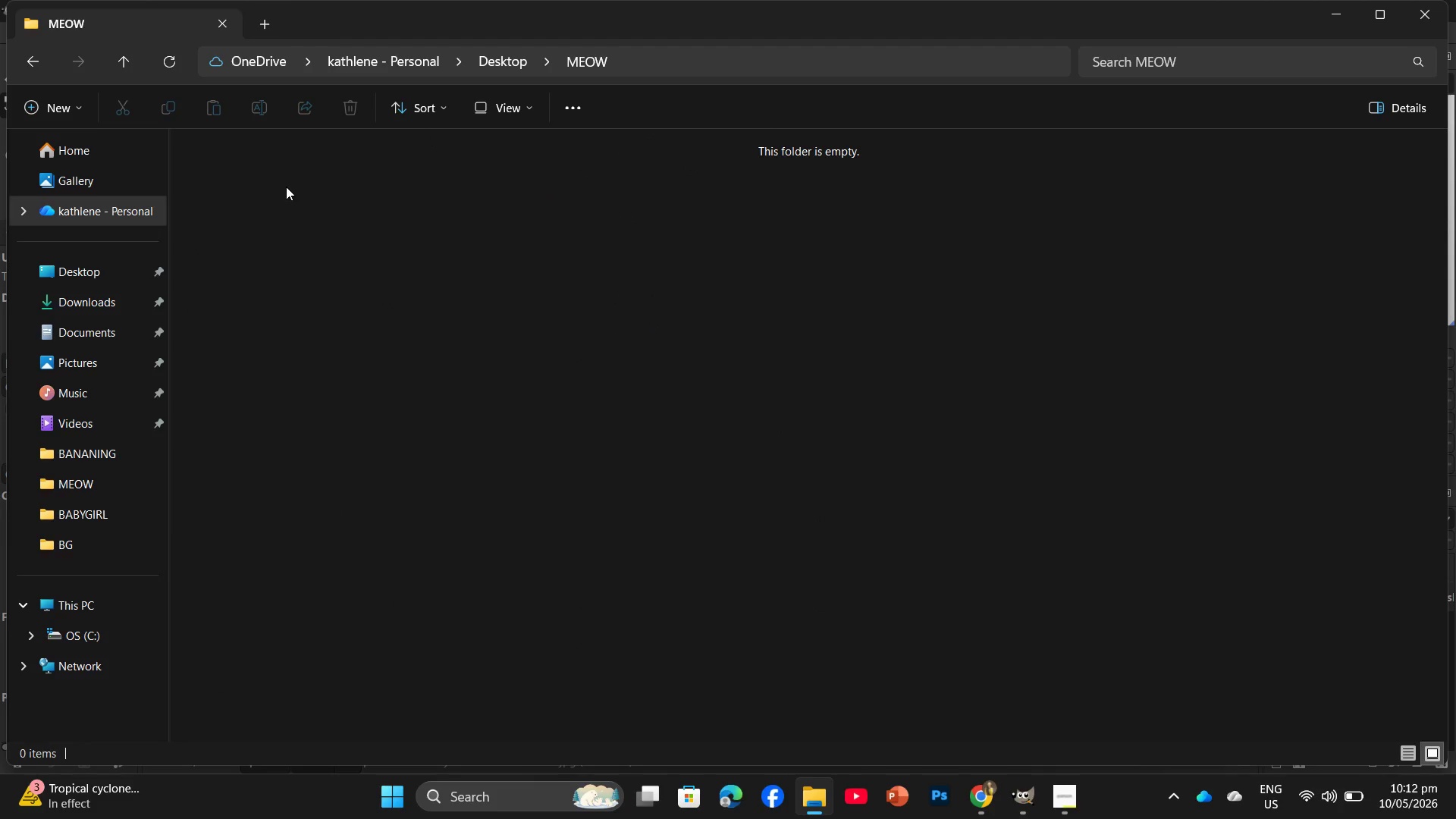 
right_click([353, 276])
 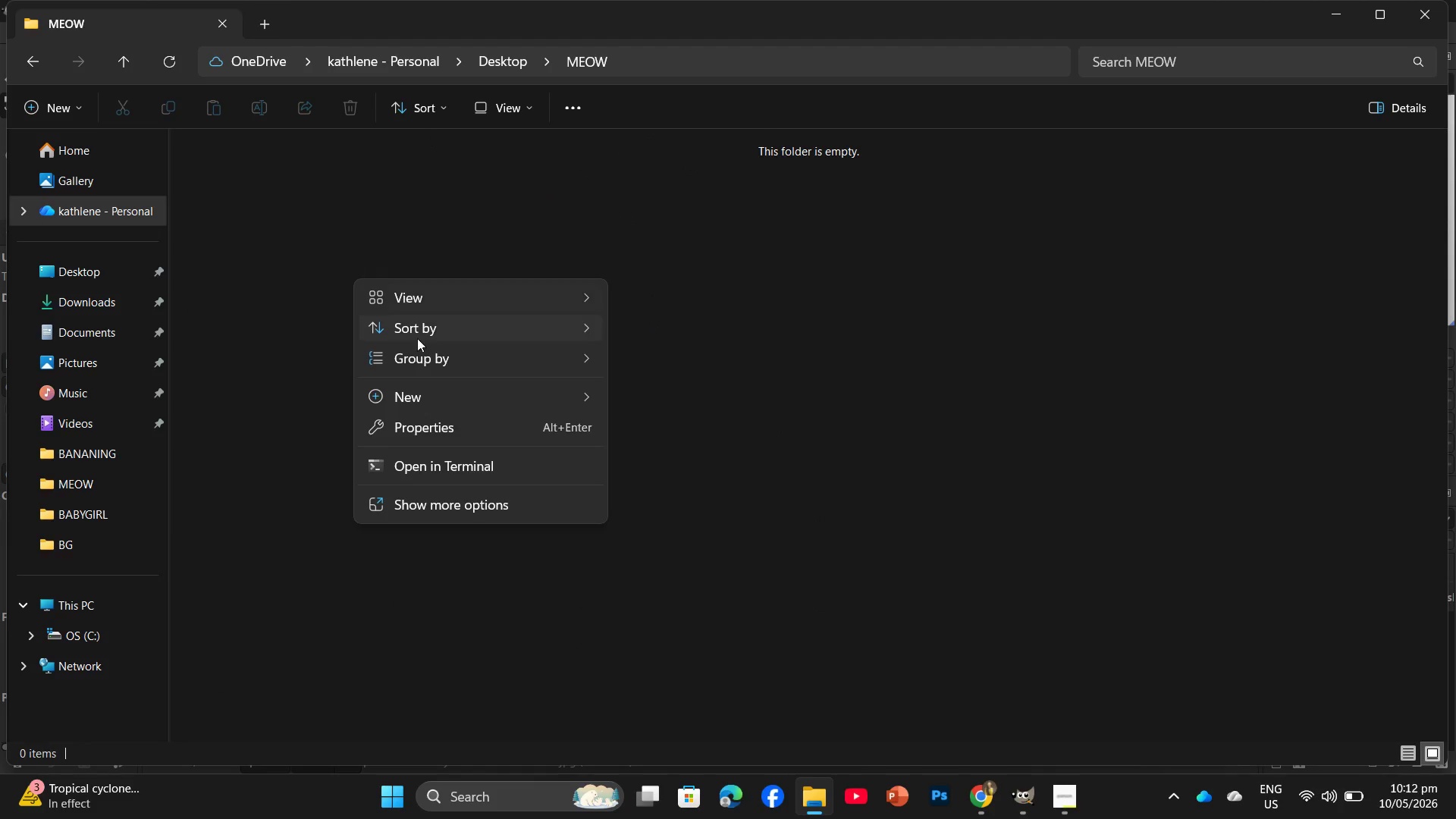 
left_click([422, 395])
 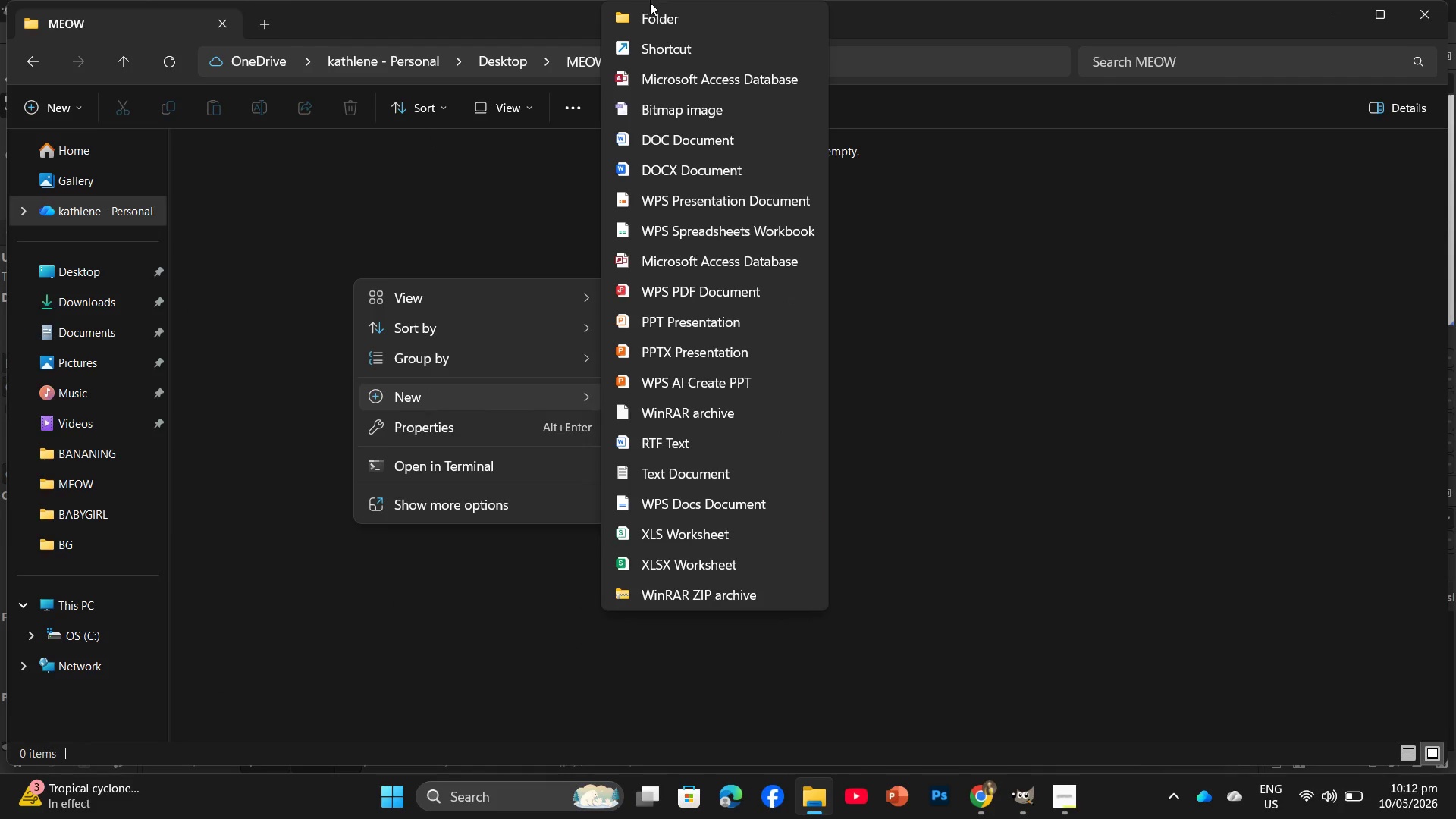 
left_click([652, 9])
 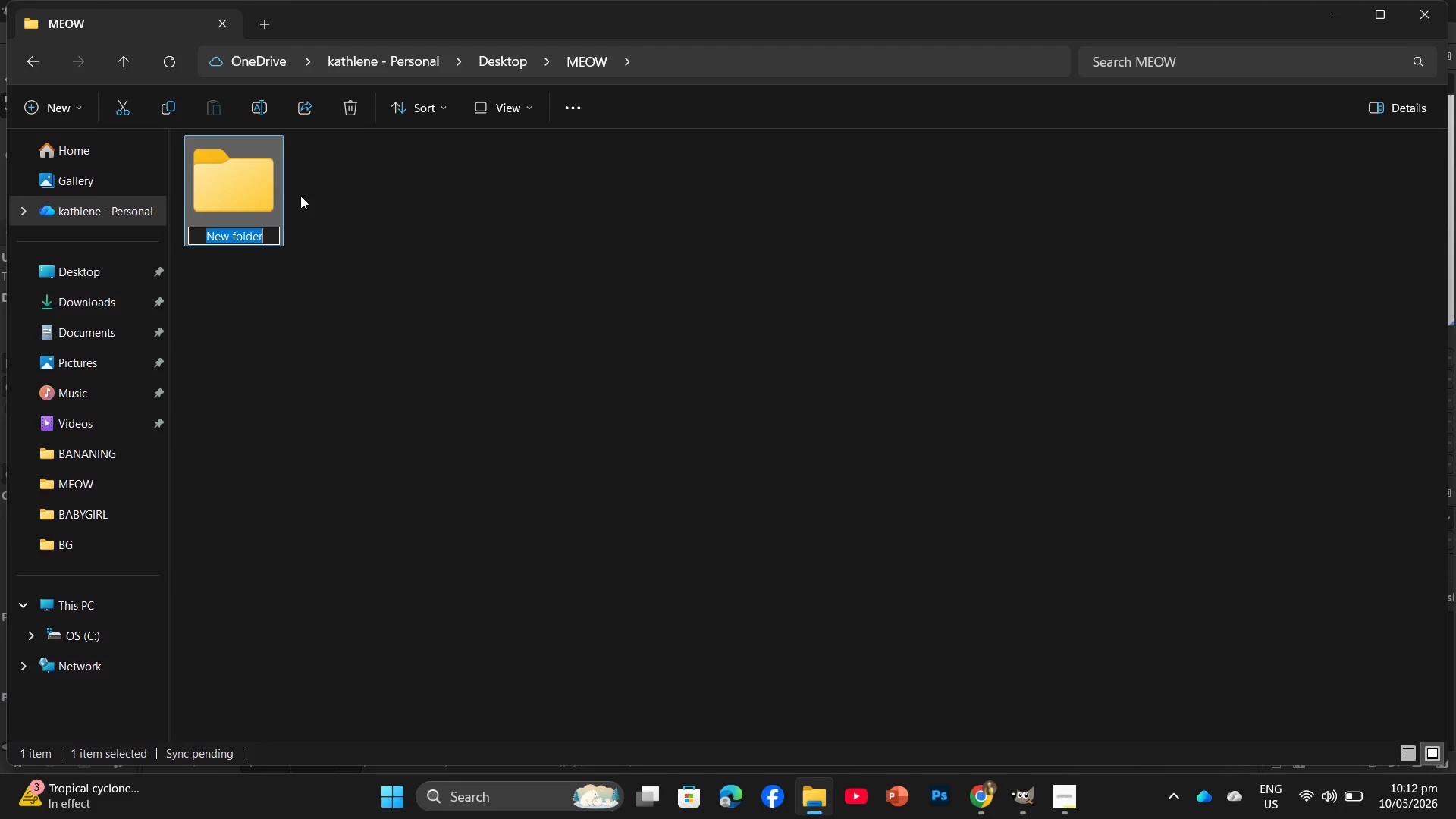 
type(Finals)
 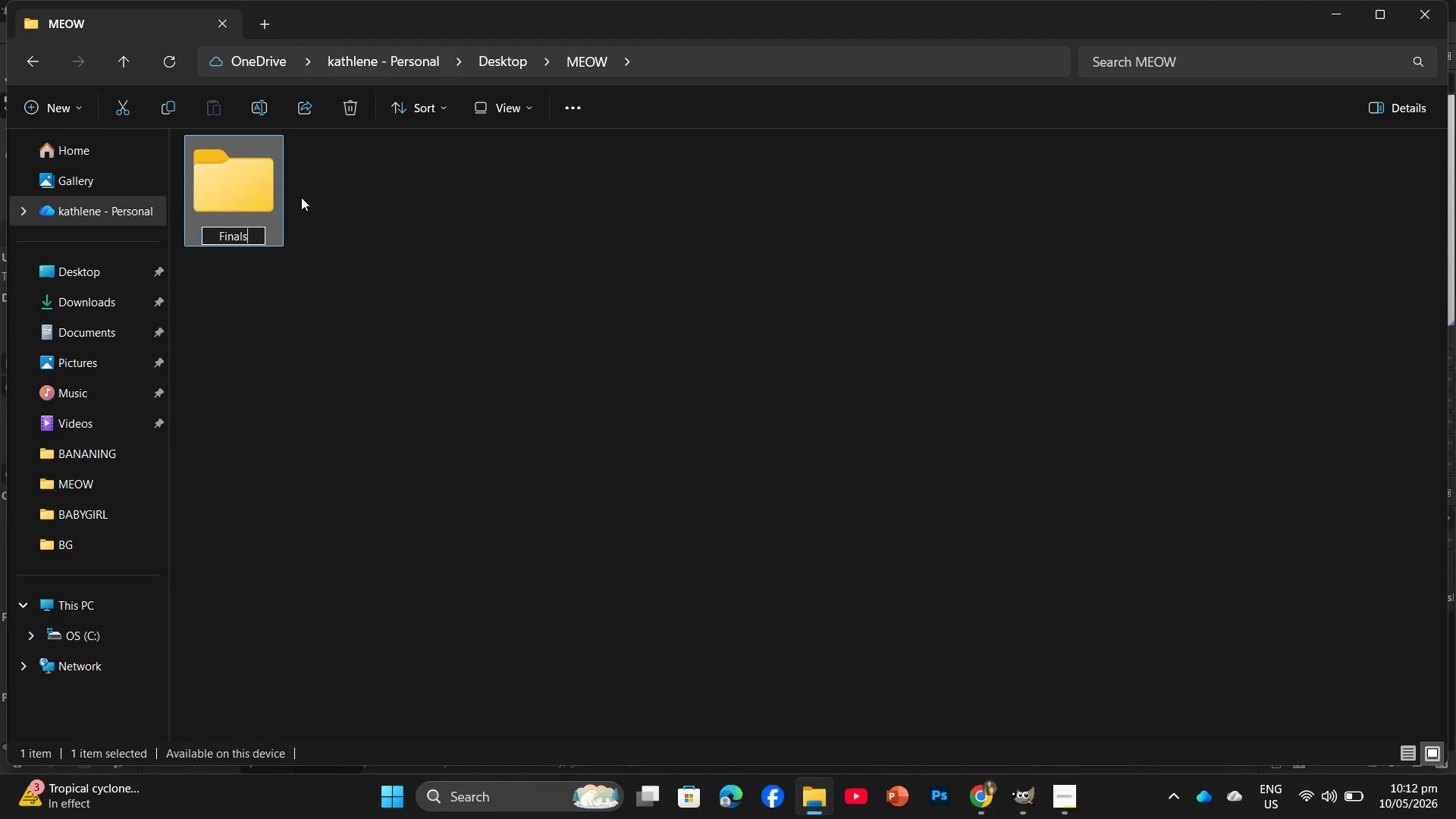 
wait(11.05)
 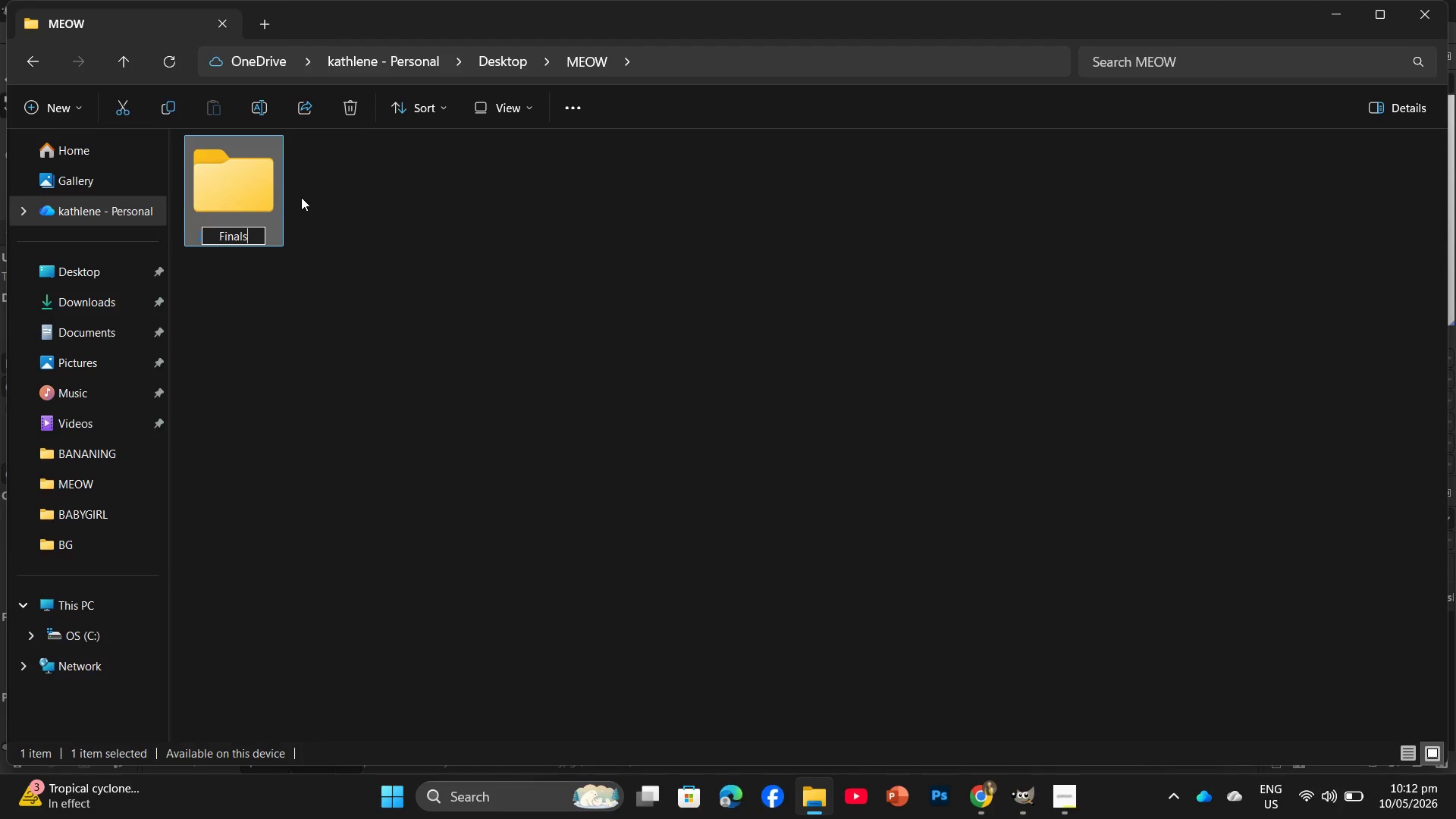 
key(Enter)
 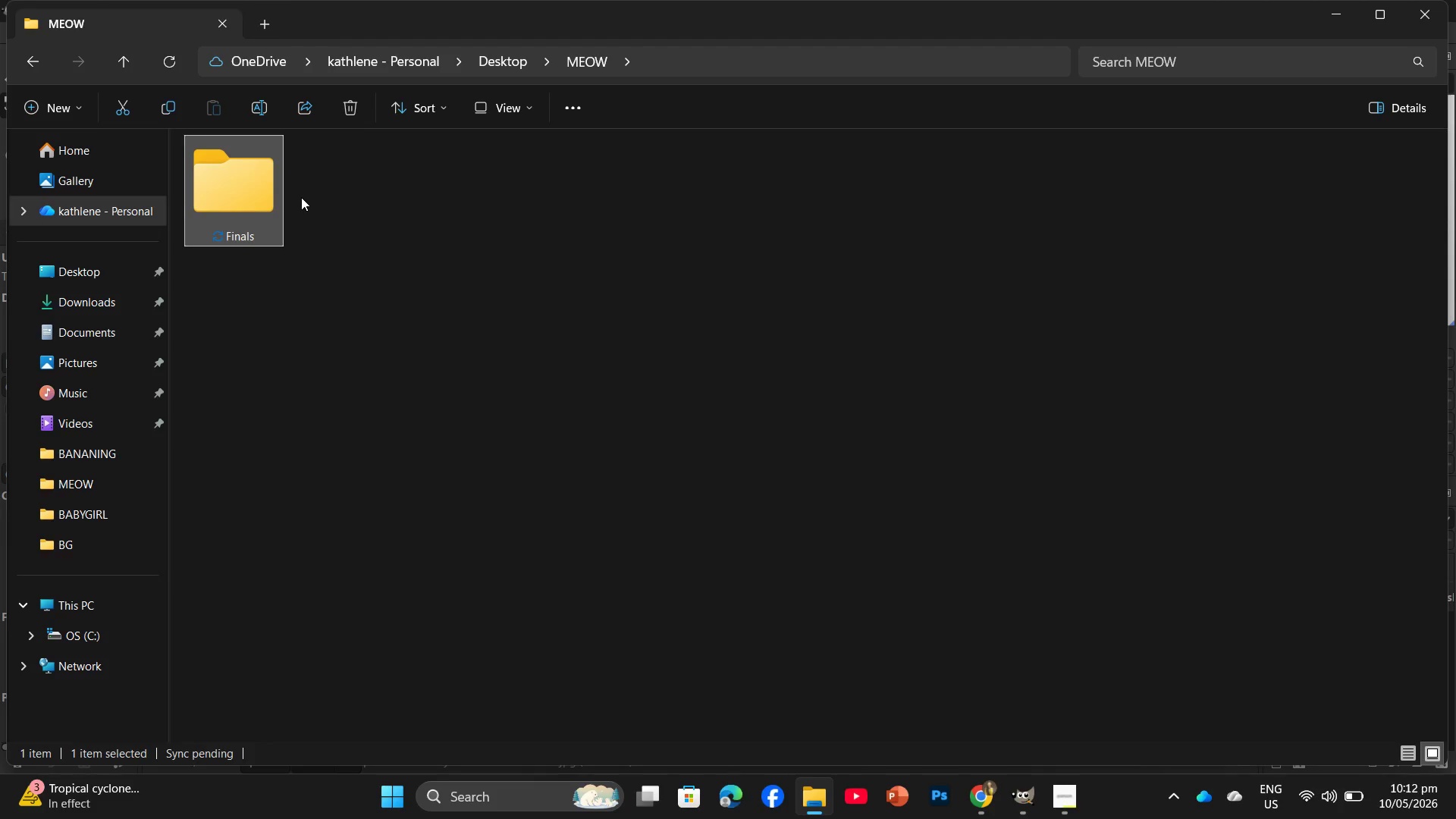 
key(Space)
 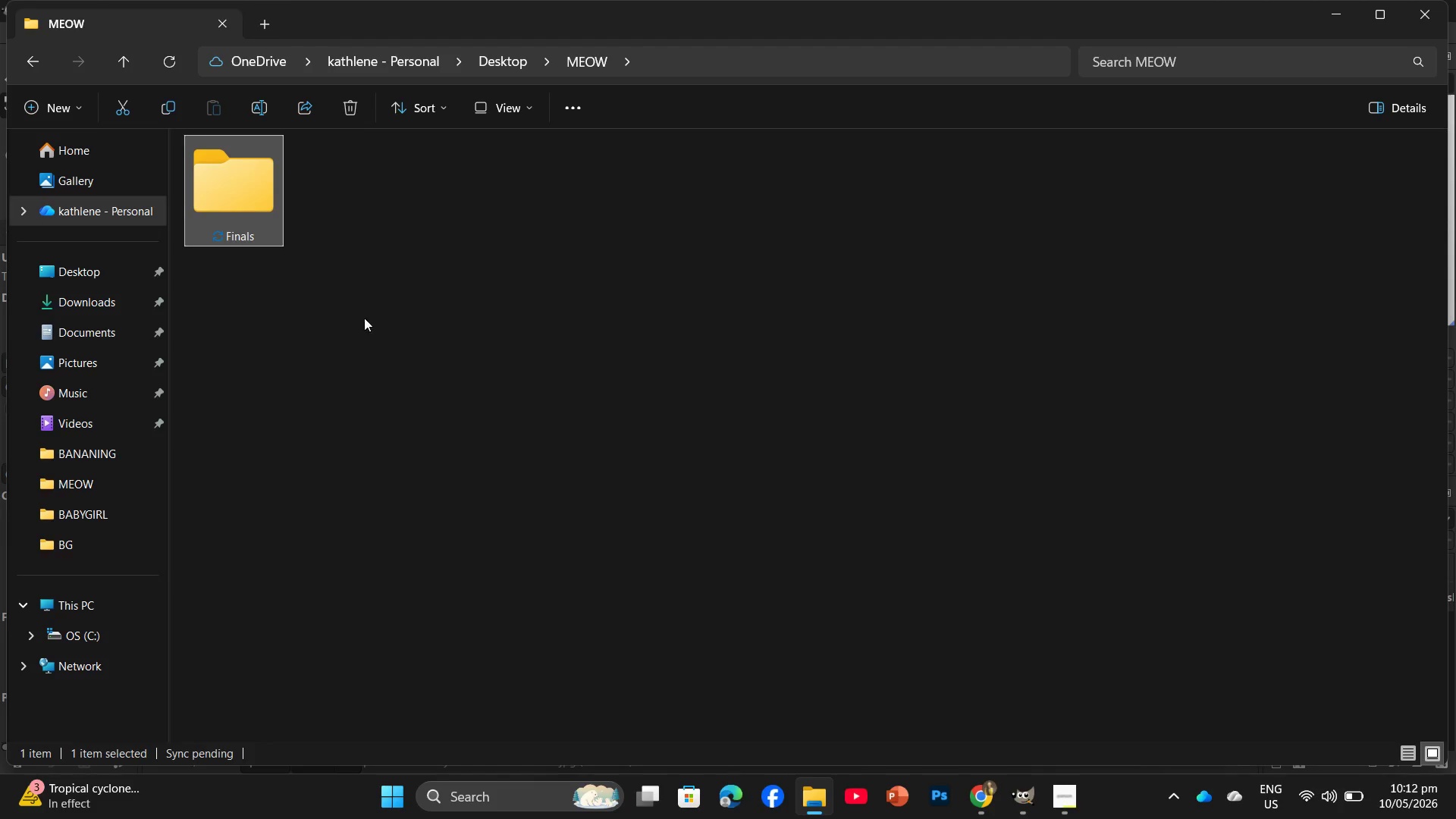 
right_click([482, 236])
 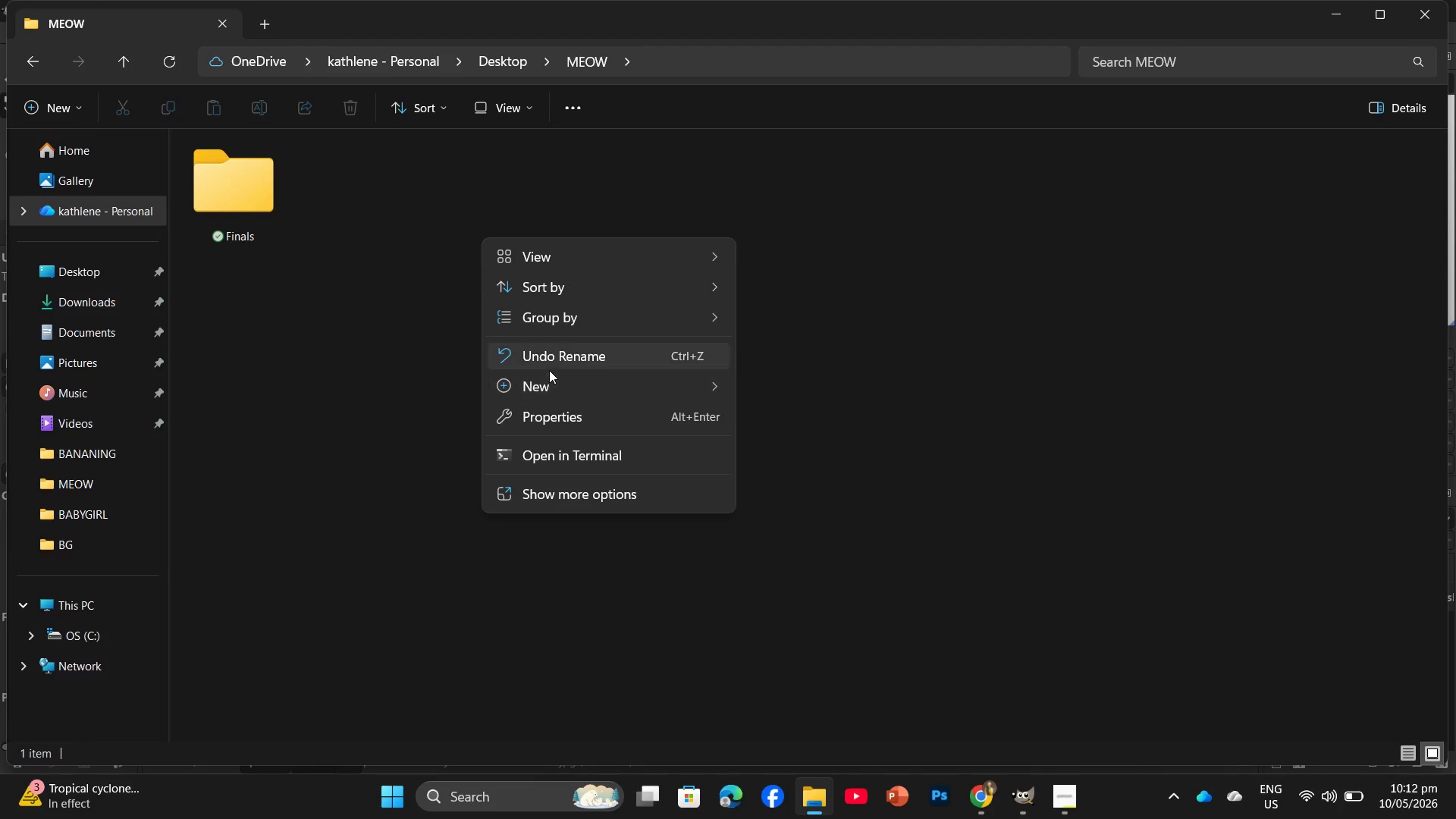 
left_click([549, 381])
 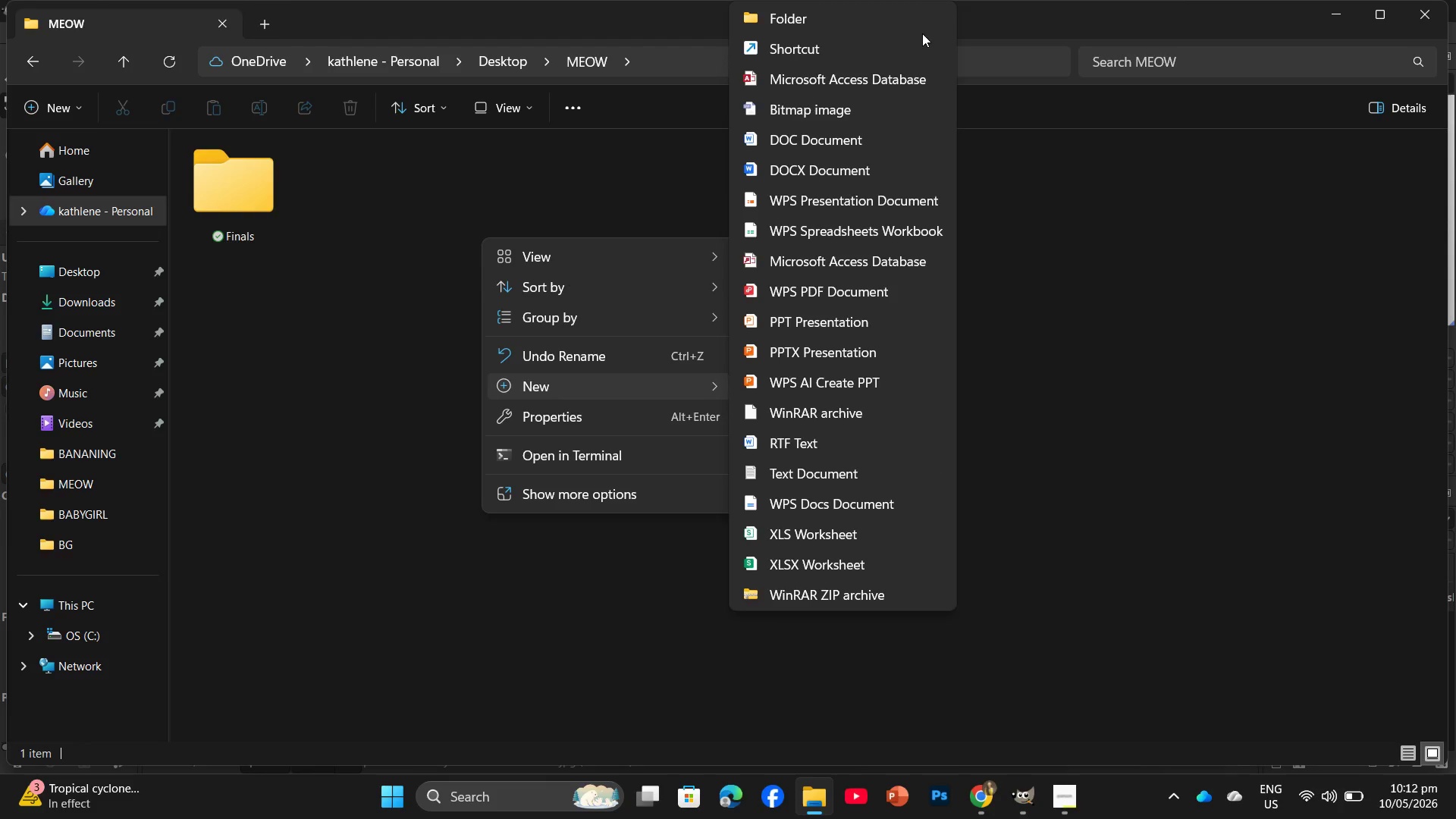 
left_click([909, 16])
 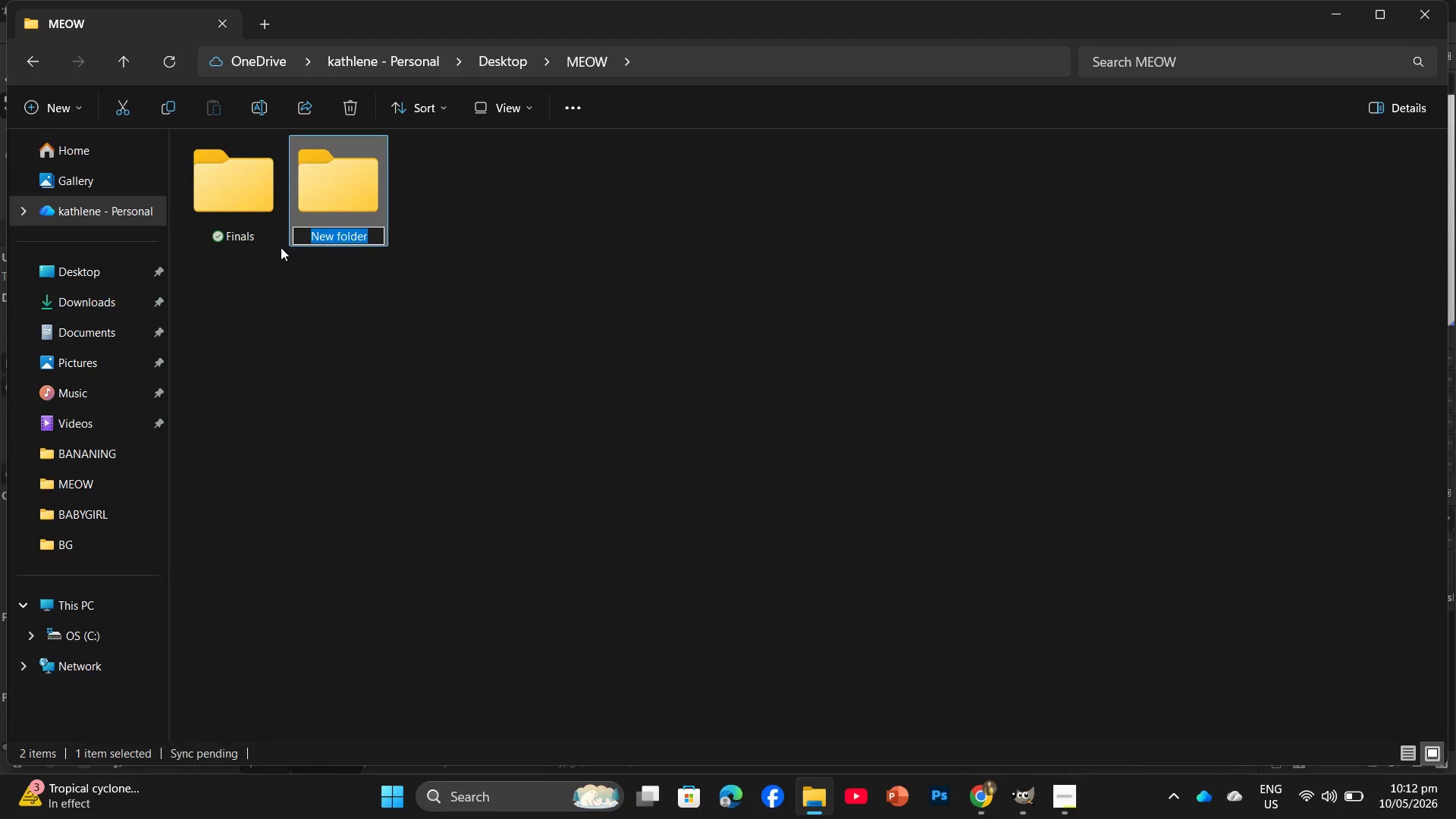 
type(BNF)
 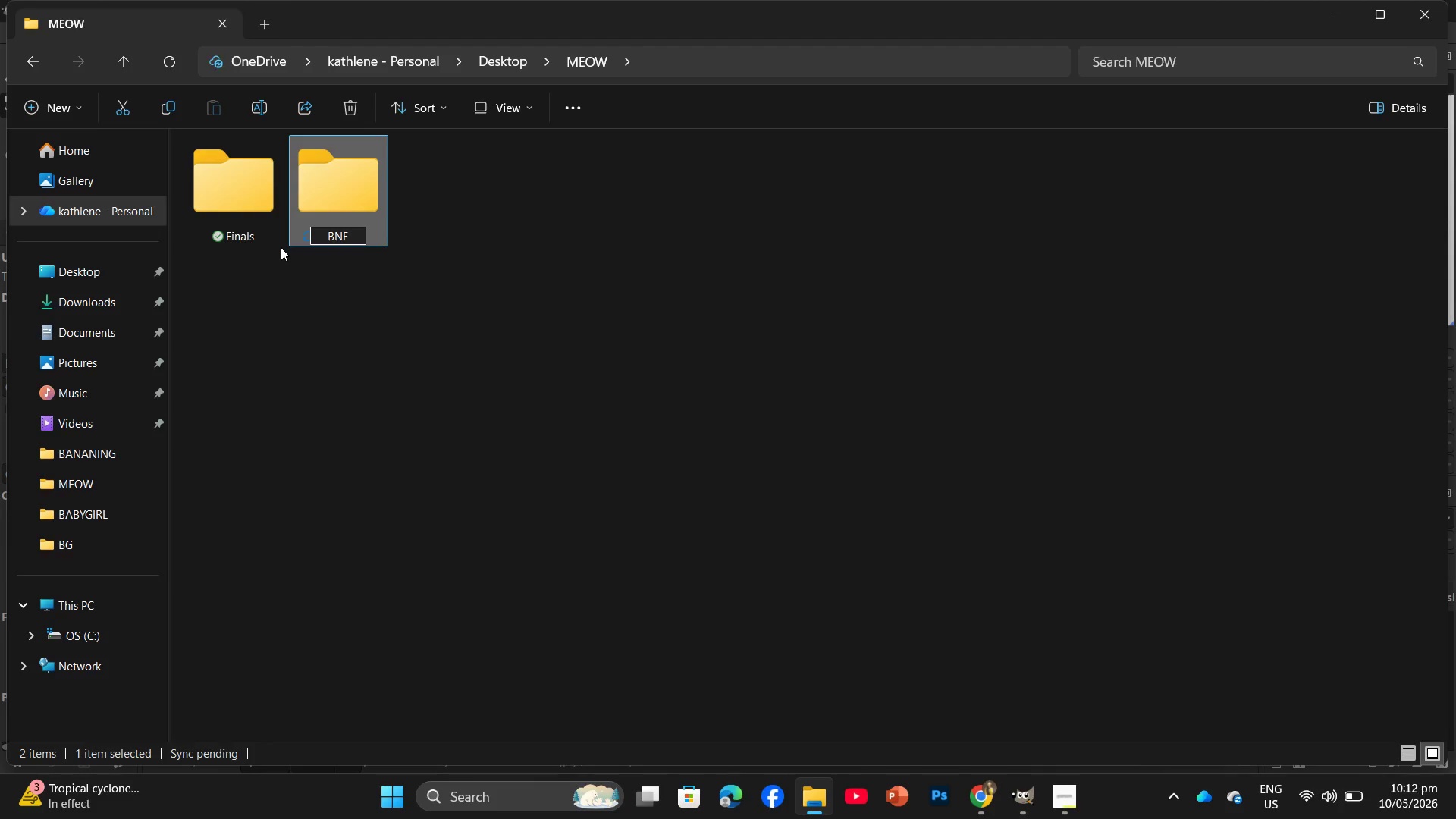 
key(Enter)